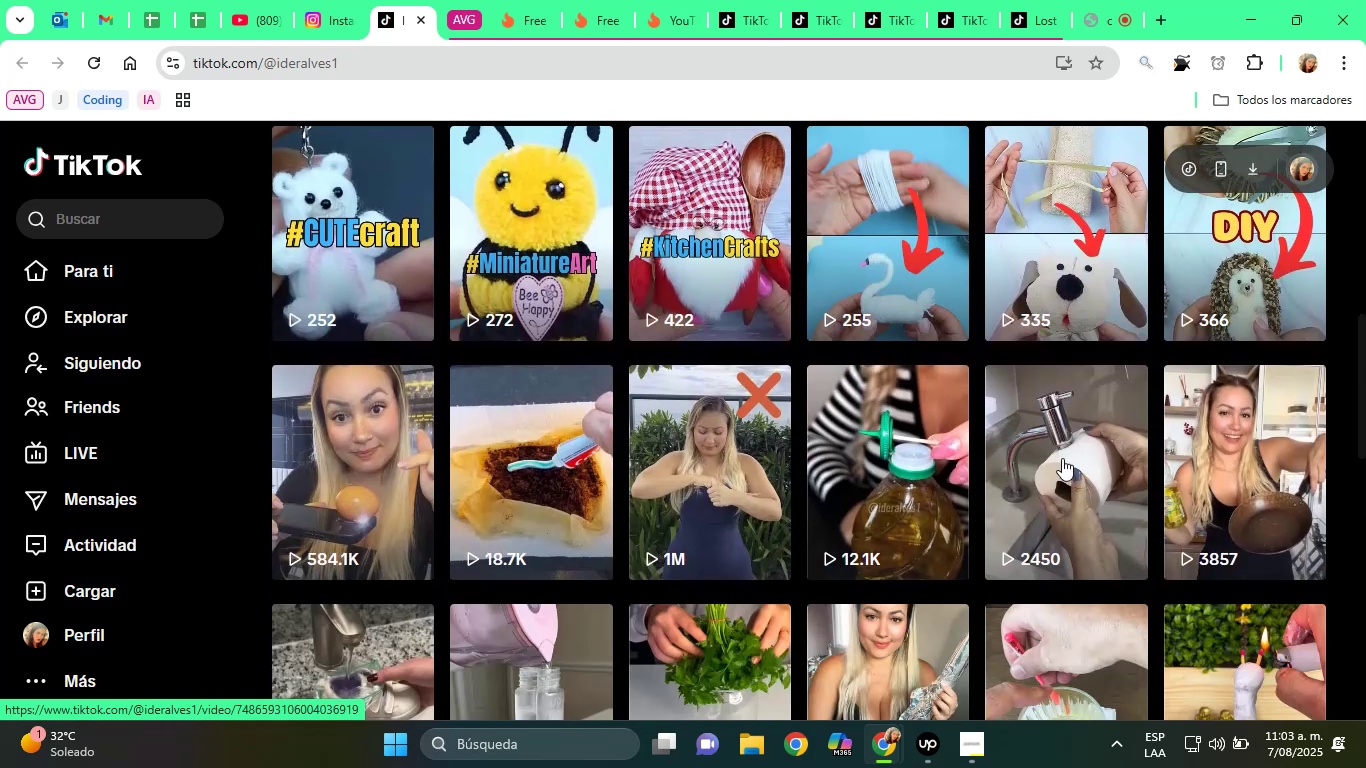 
left_click([1244, 469])
 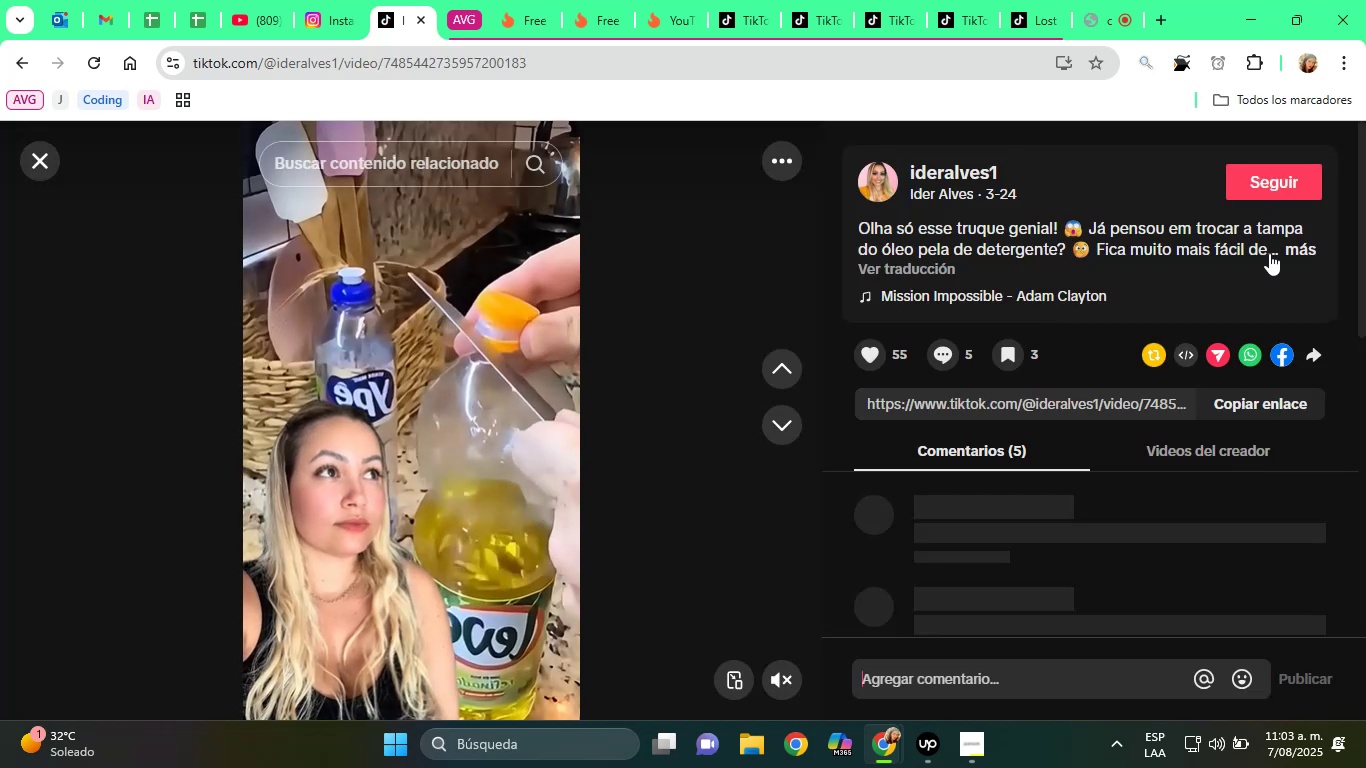 
left_click([1305, 249])
 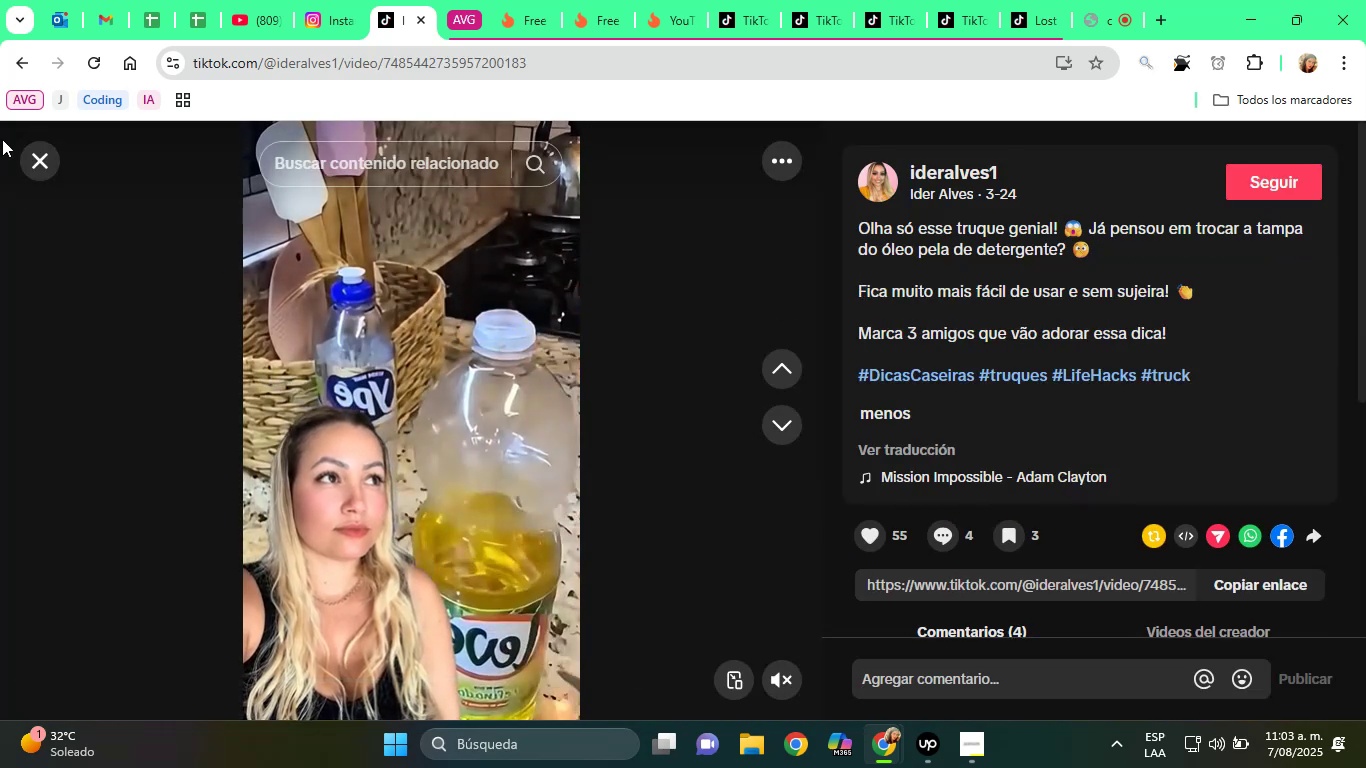 
double_click([39, 151])
 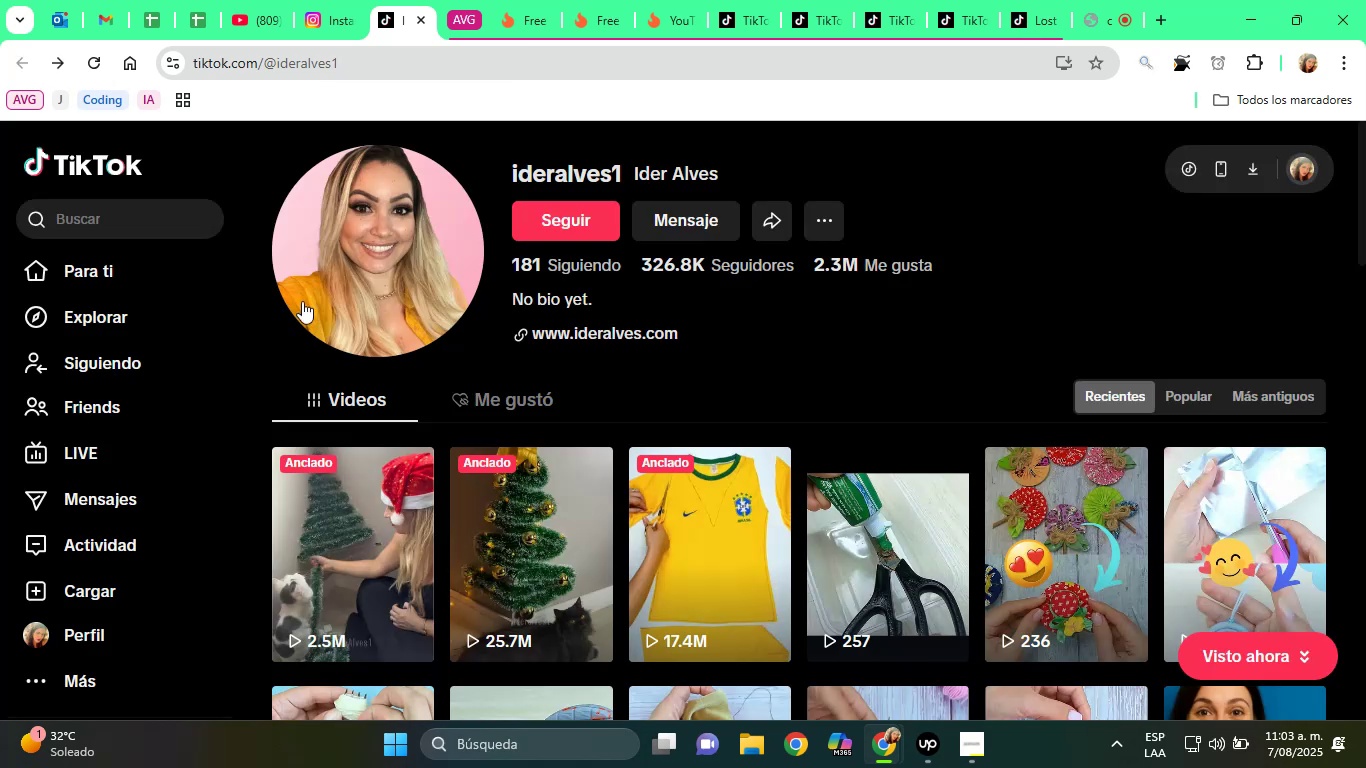 
scroll: coordinate [1004, 403], scroll_direction: down, amount: 14.0
 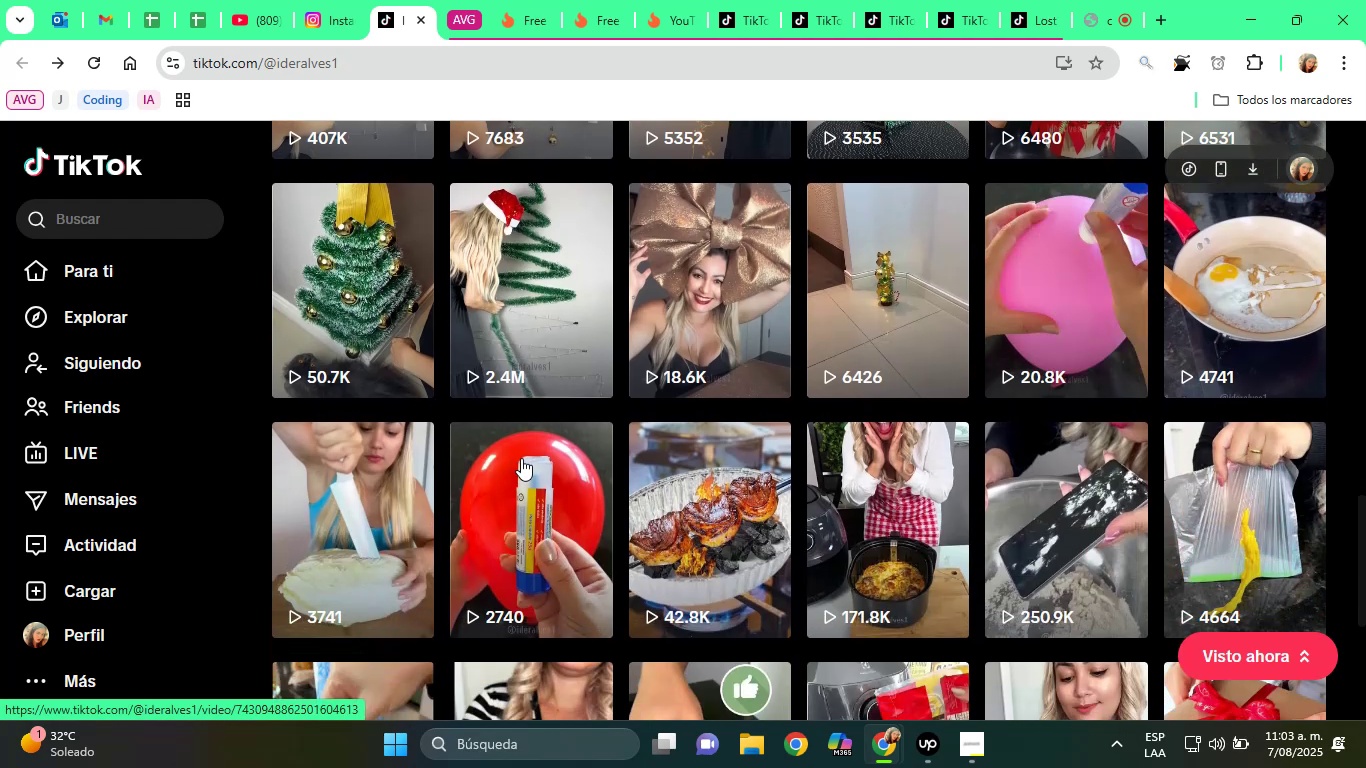 
scroll: coordinate [623, 371], scroll_direction: down, amount: 25.0
 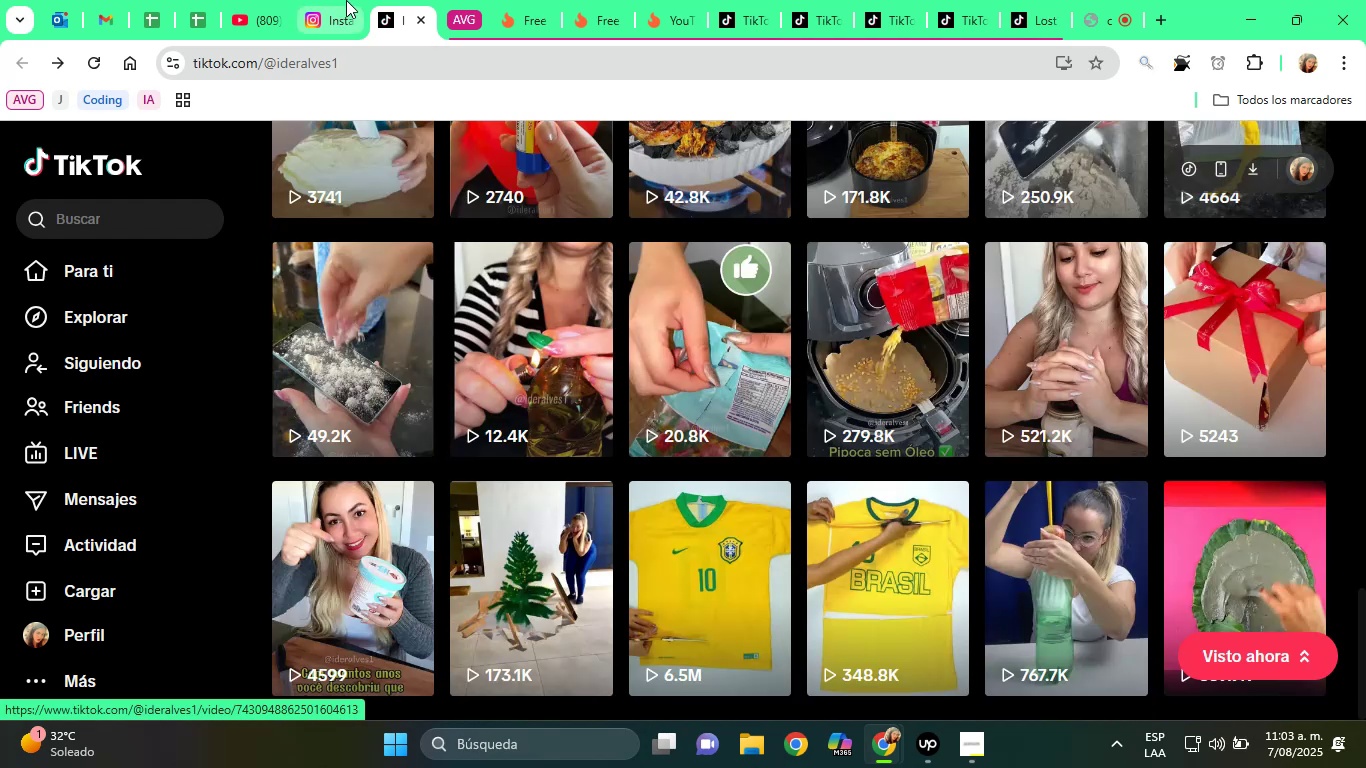 
left_click([344, 0])
 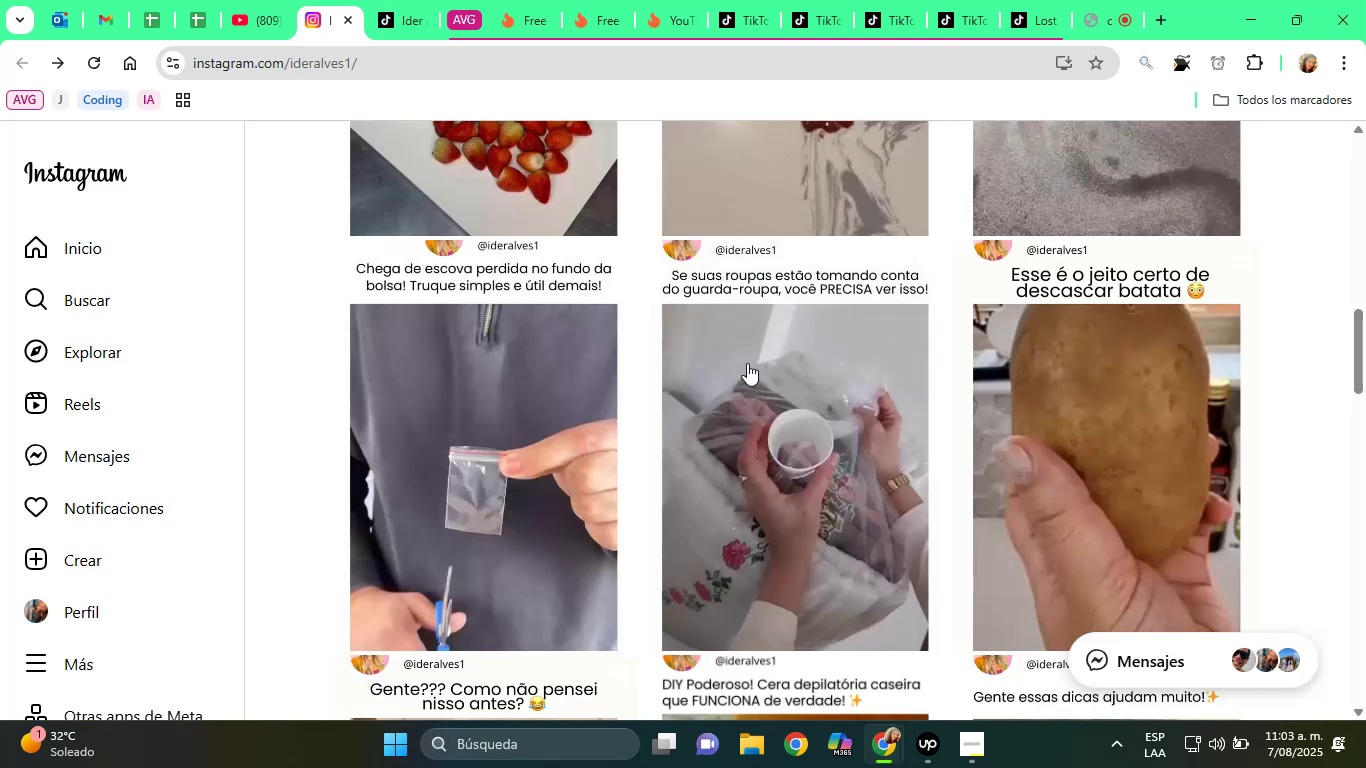 
scroll: coordinate [828, 407], scroll_direction: down, amount: 10.0
 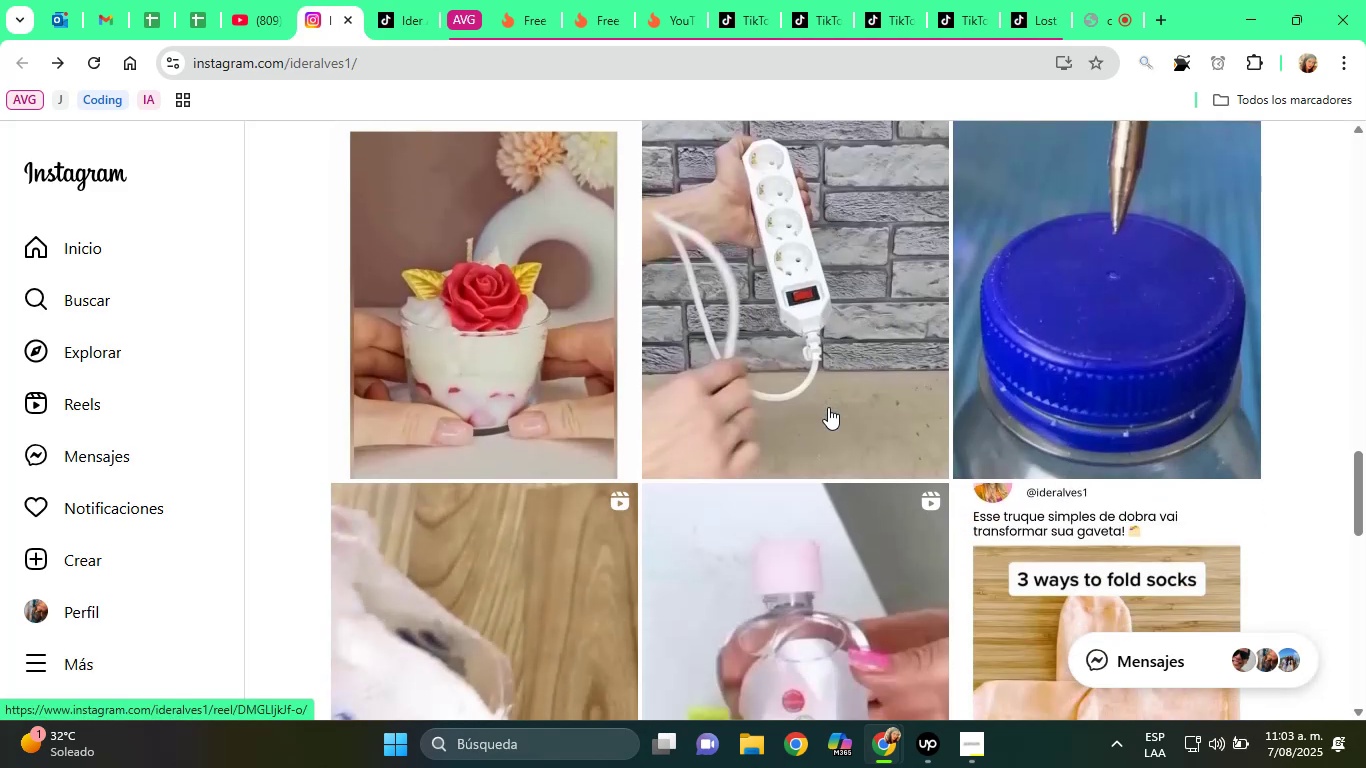 
scroll: coordinate [828, 407], scroll_direction: up, amount: 5.0
 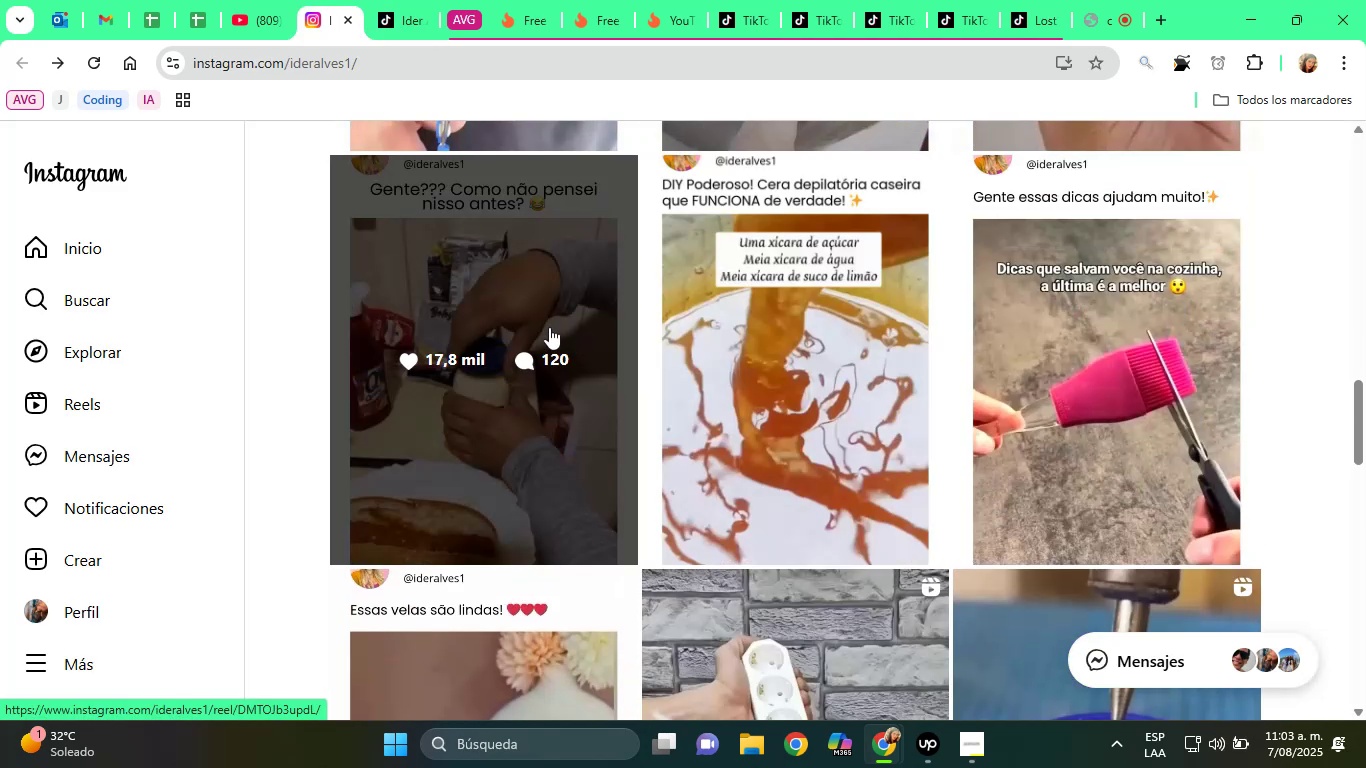 
scroll: coordinate [1101, 538], scroll_direction: down, amount: 22.0
 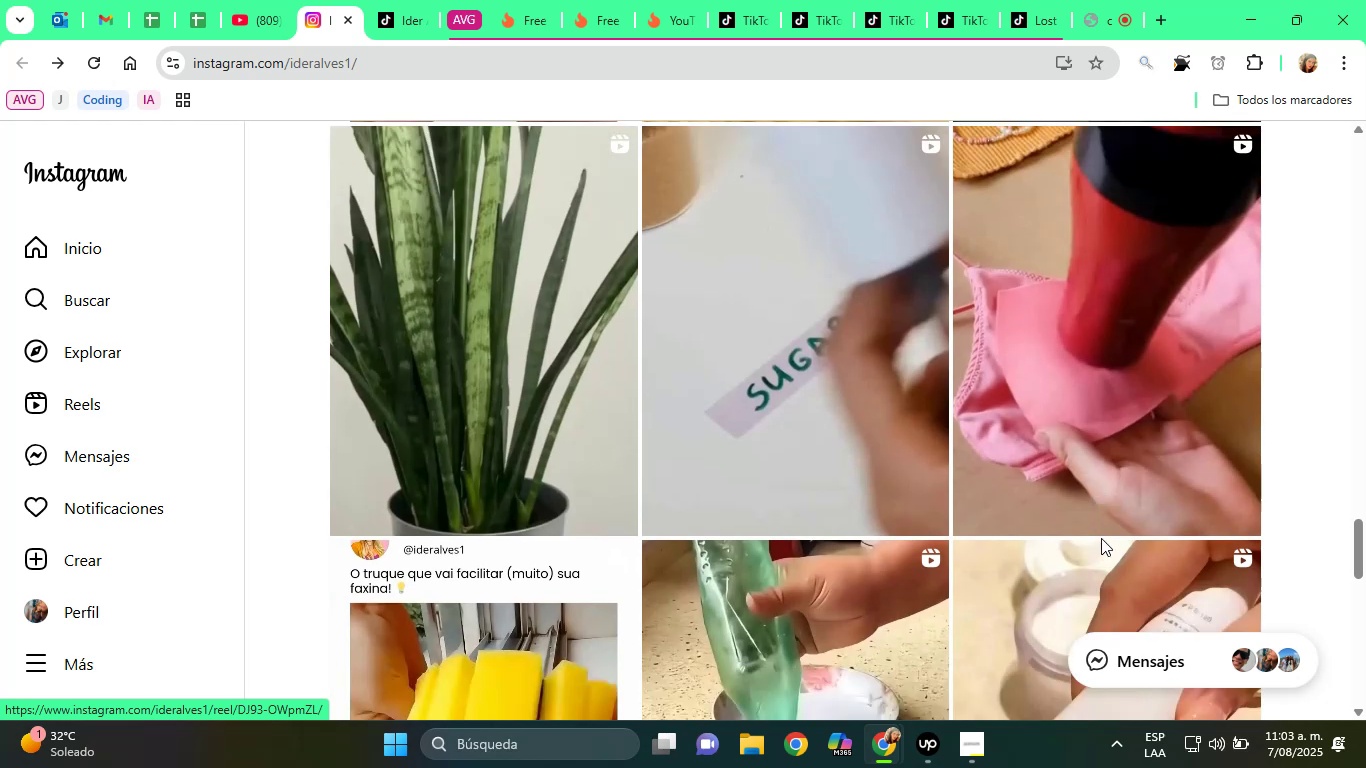 
scroll: coordinate [1069, 547], scroll_direction: down, amount: 17.0
 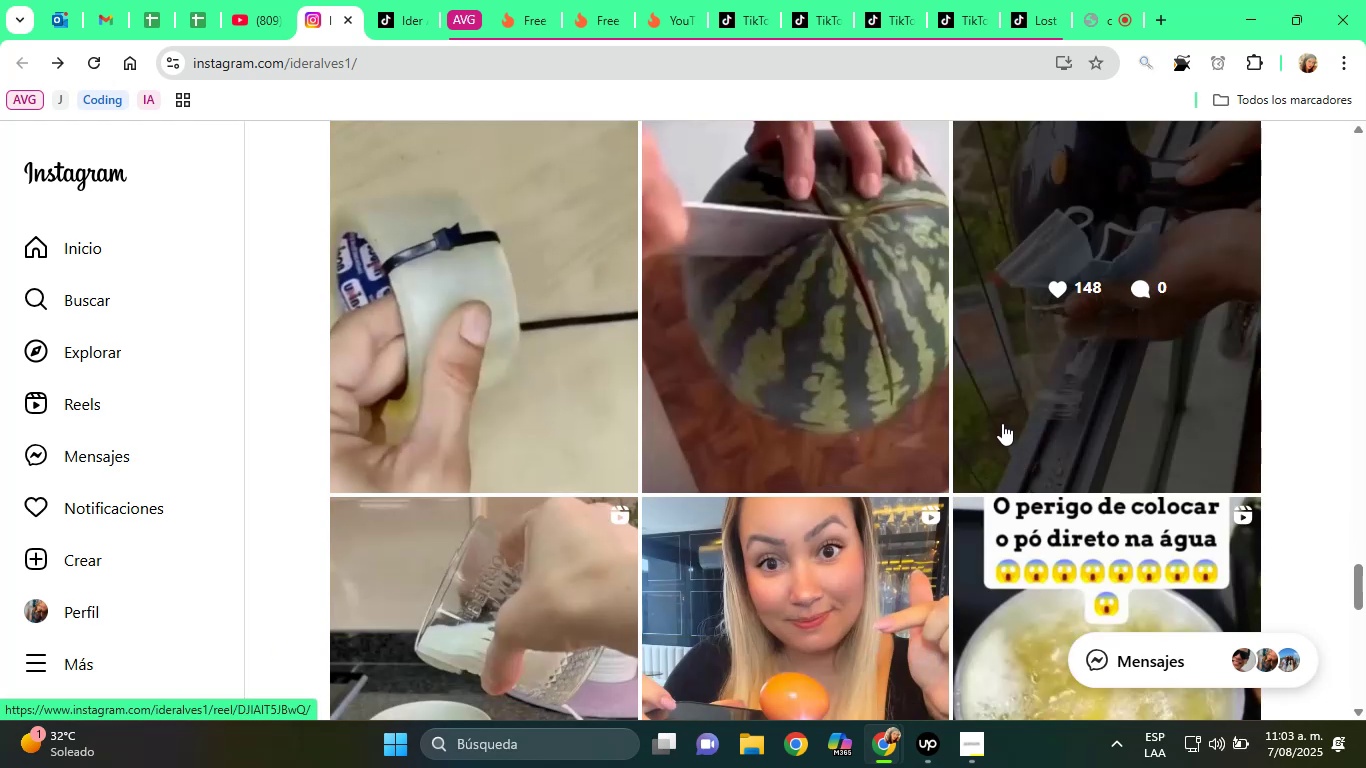 